 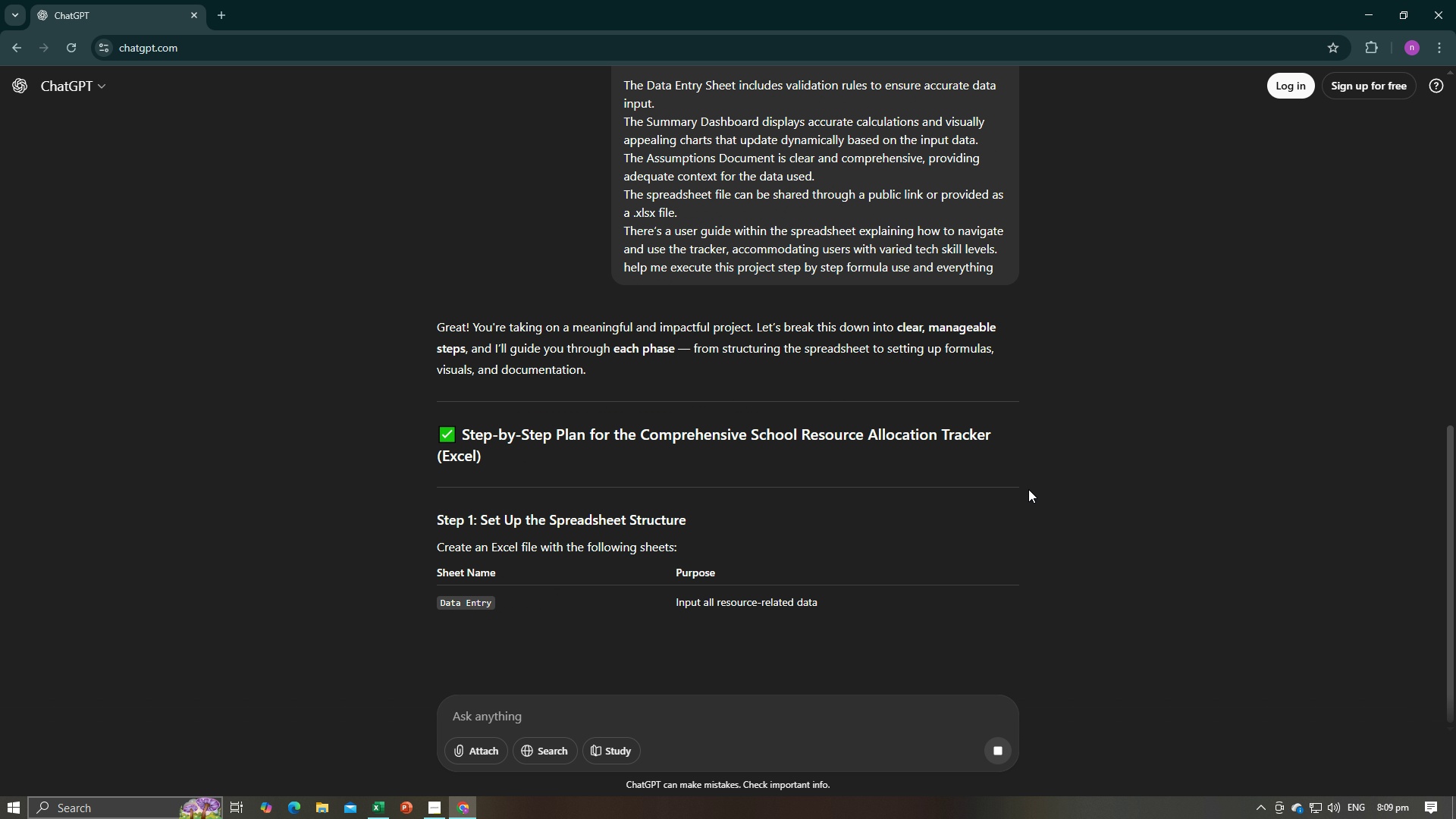 
scroll: coordinate [1028, 489], scroll_direction: down, amount: 5.0
 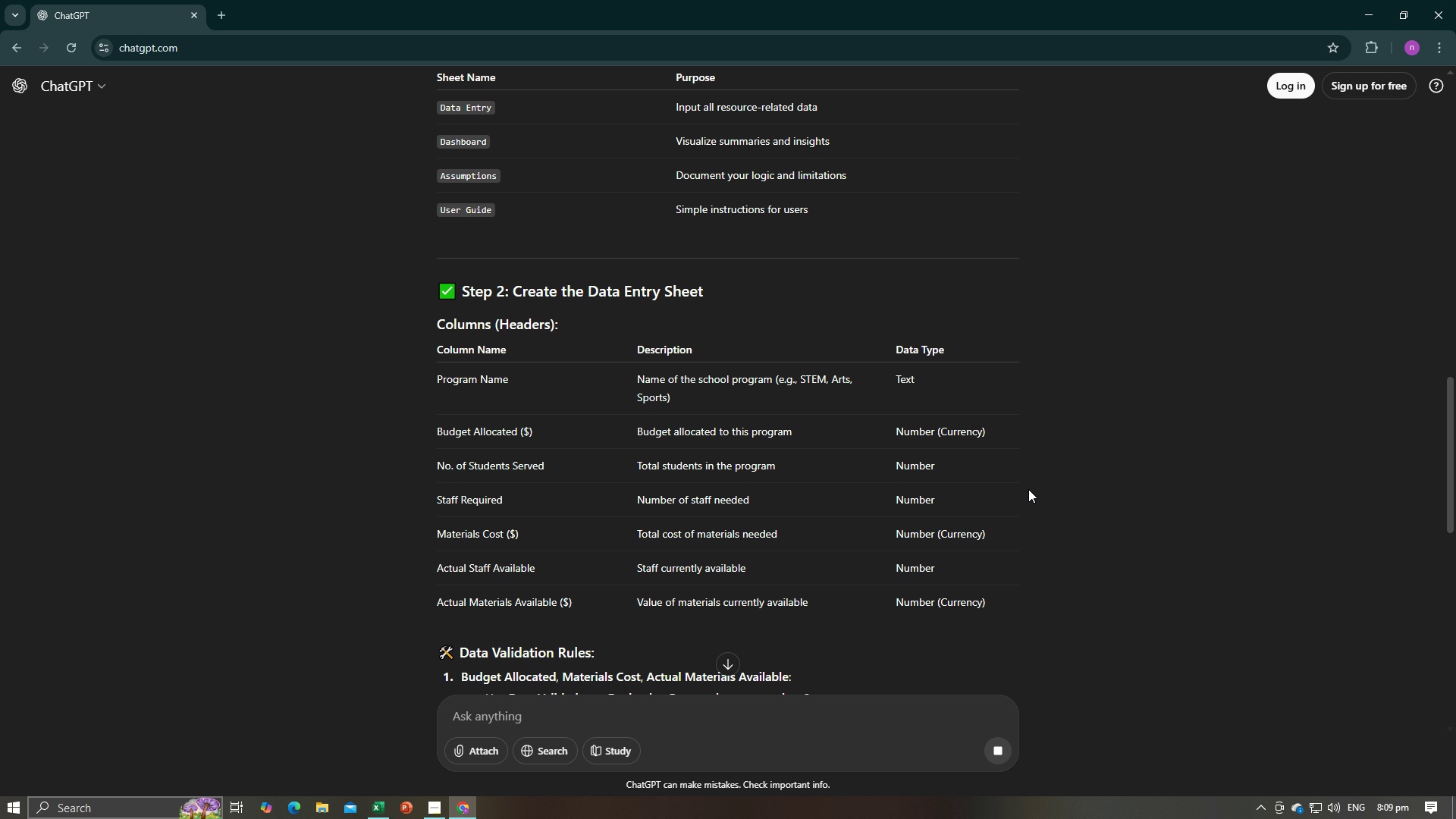 
wait(21.37)
 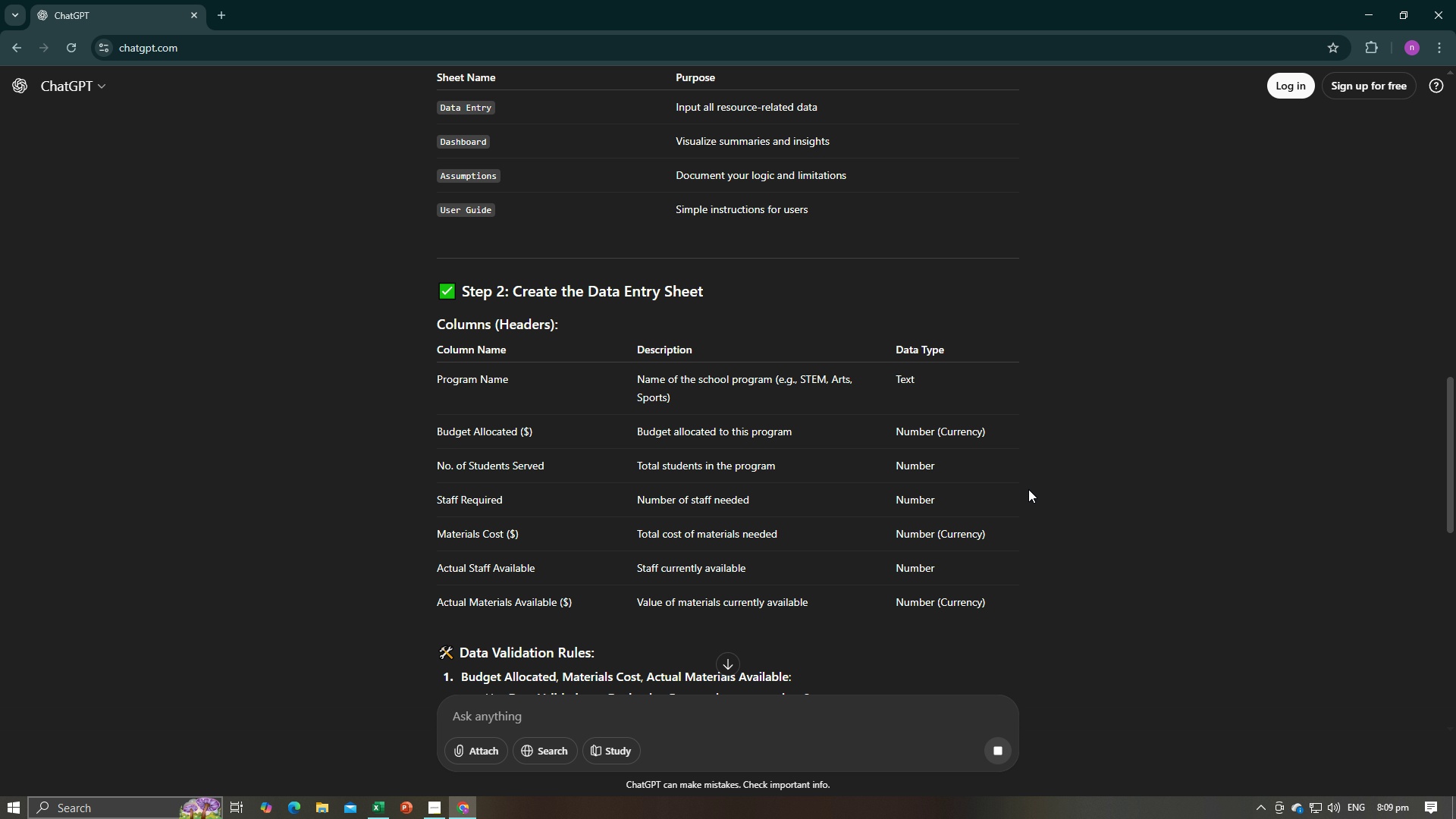 
scroll: coordinate [751, 481], scroll_direction: down, amount: 5.0
 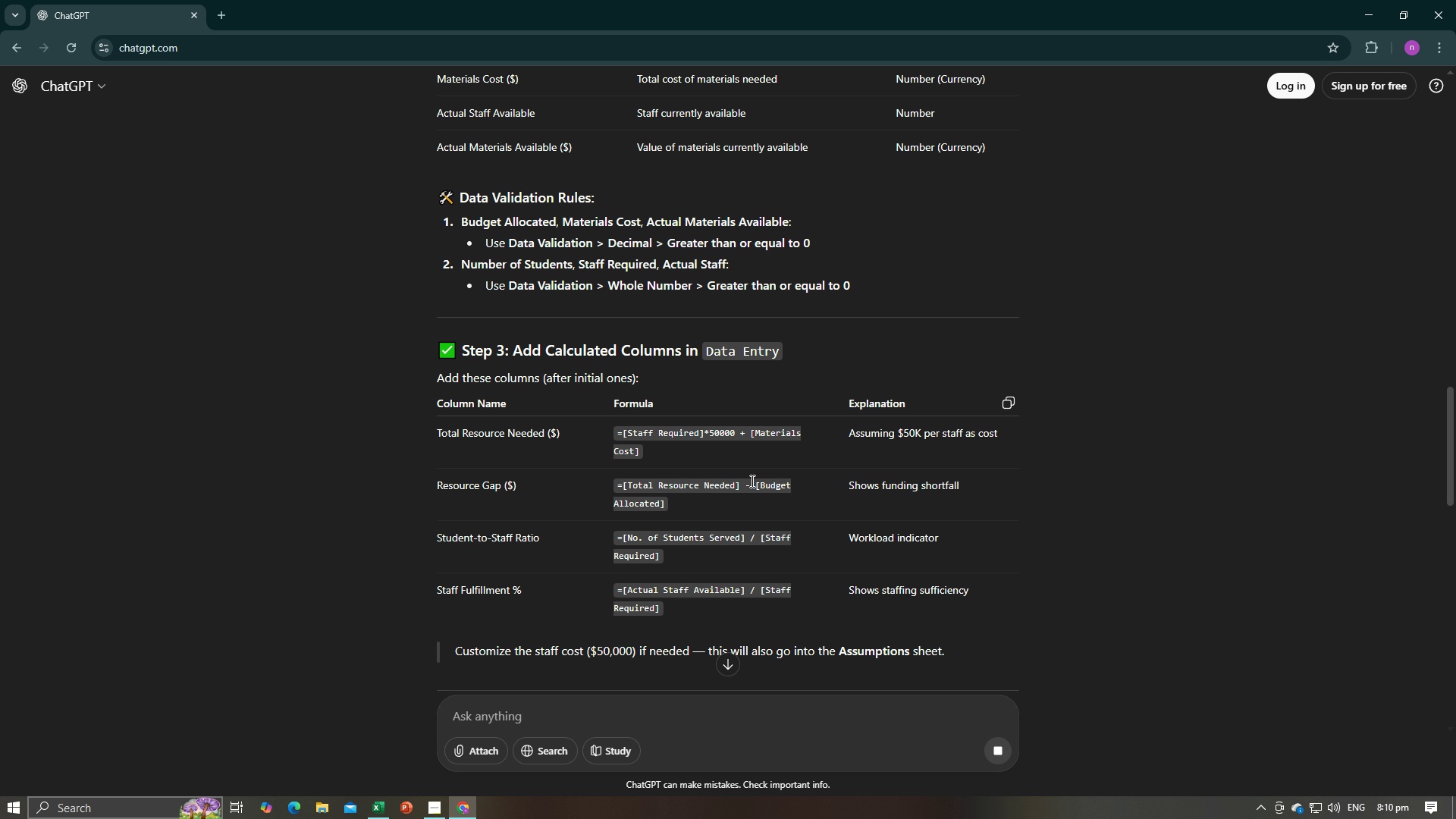 
scroll: coordinate [751, 481], scroll_direction: up, amount: 3.0
 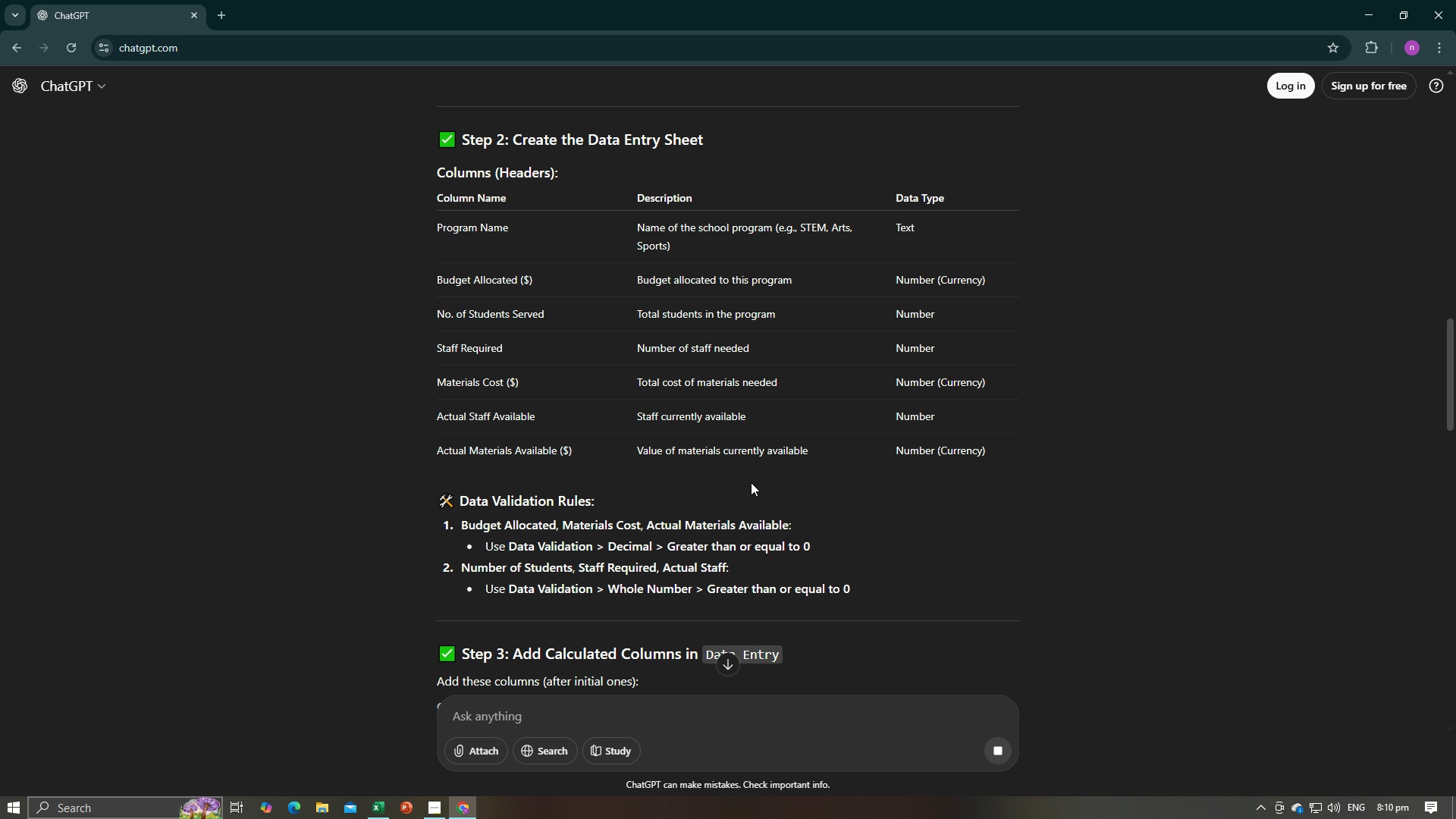 
key(Alt+AltLeft)
 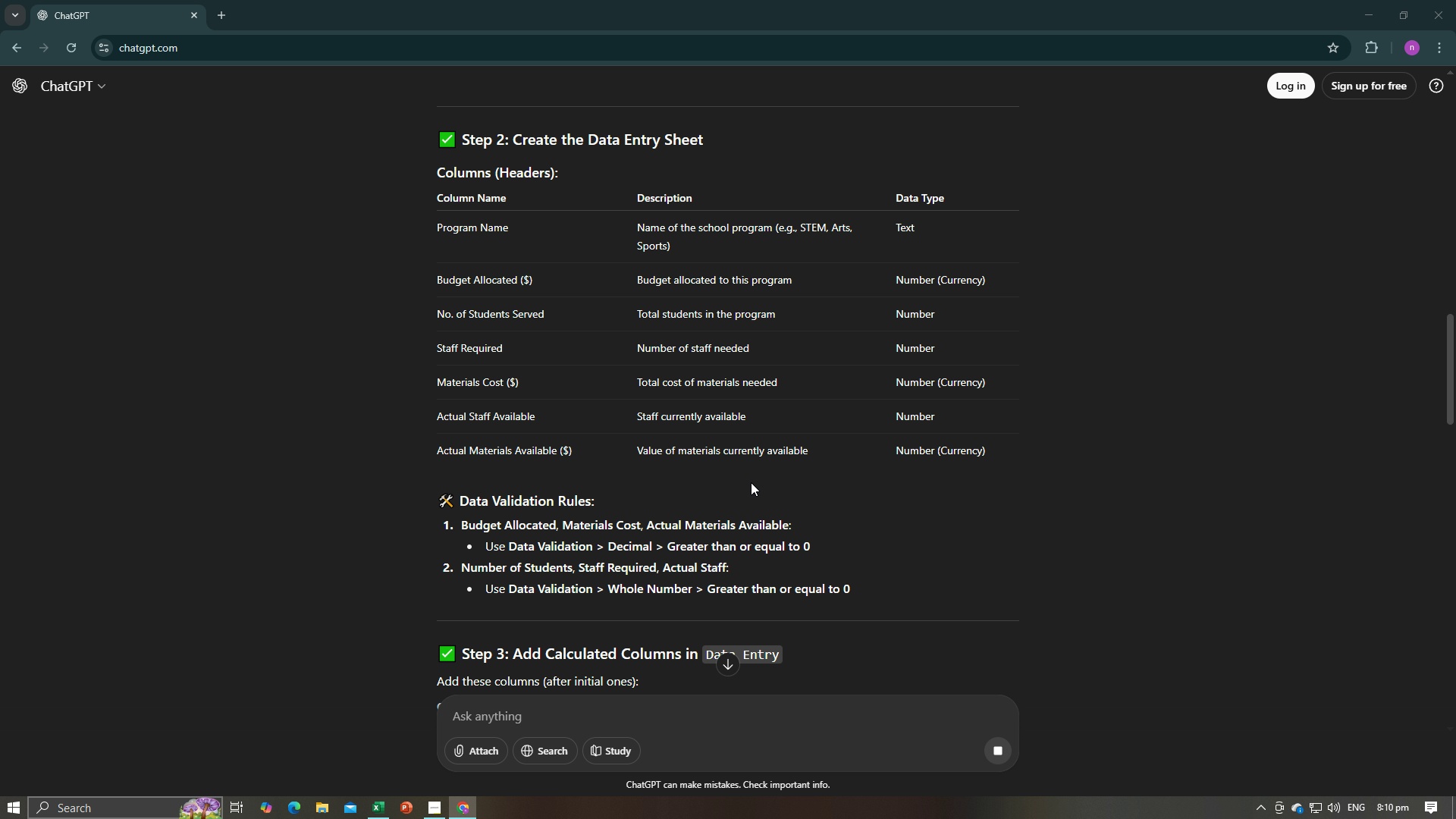 
key(Alt+Tab)